 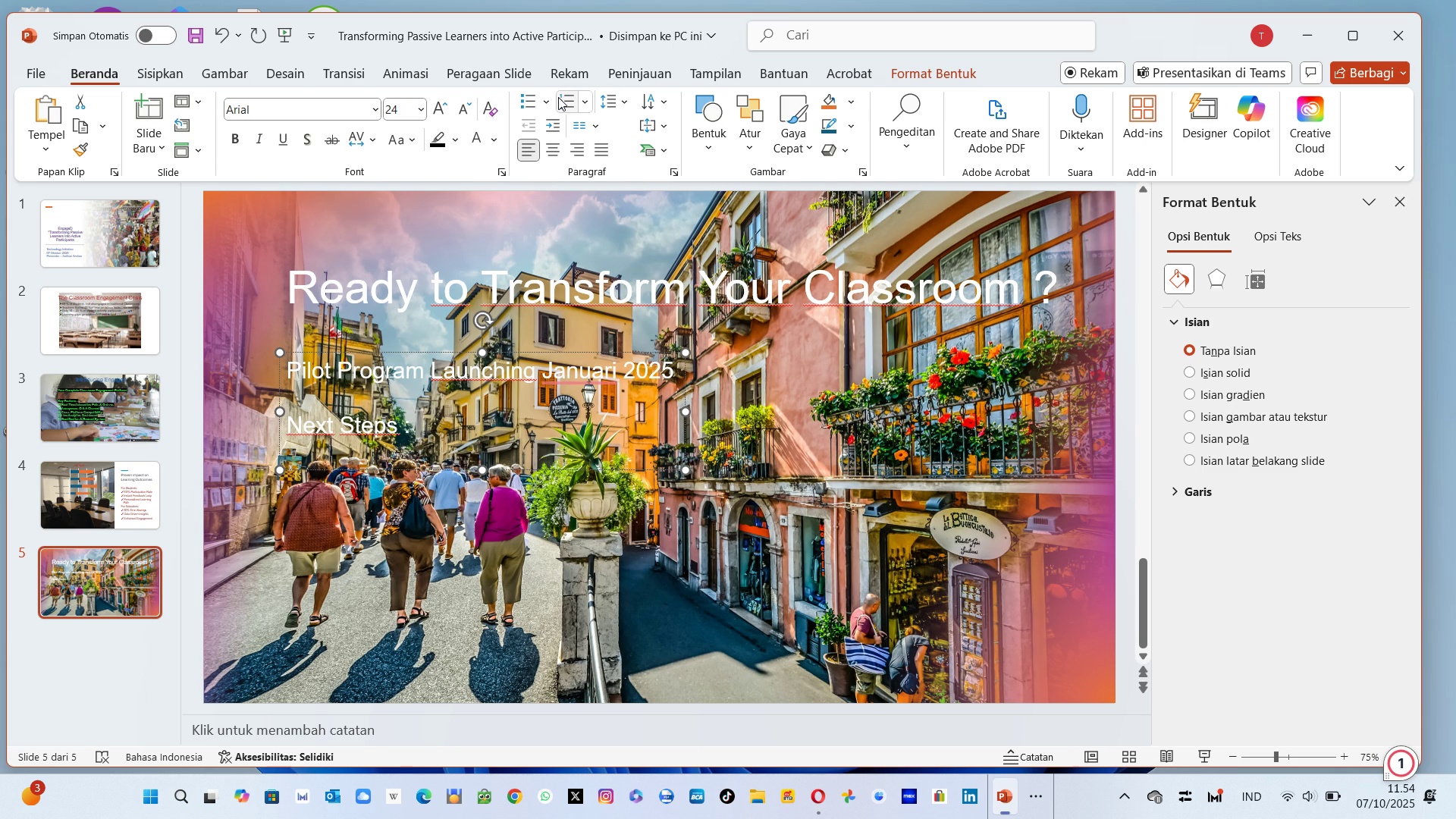 
key(Shift+ArrowLeft)
 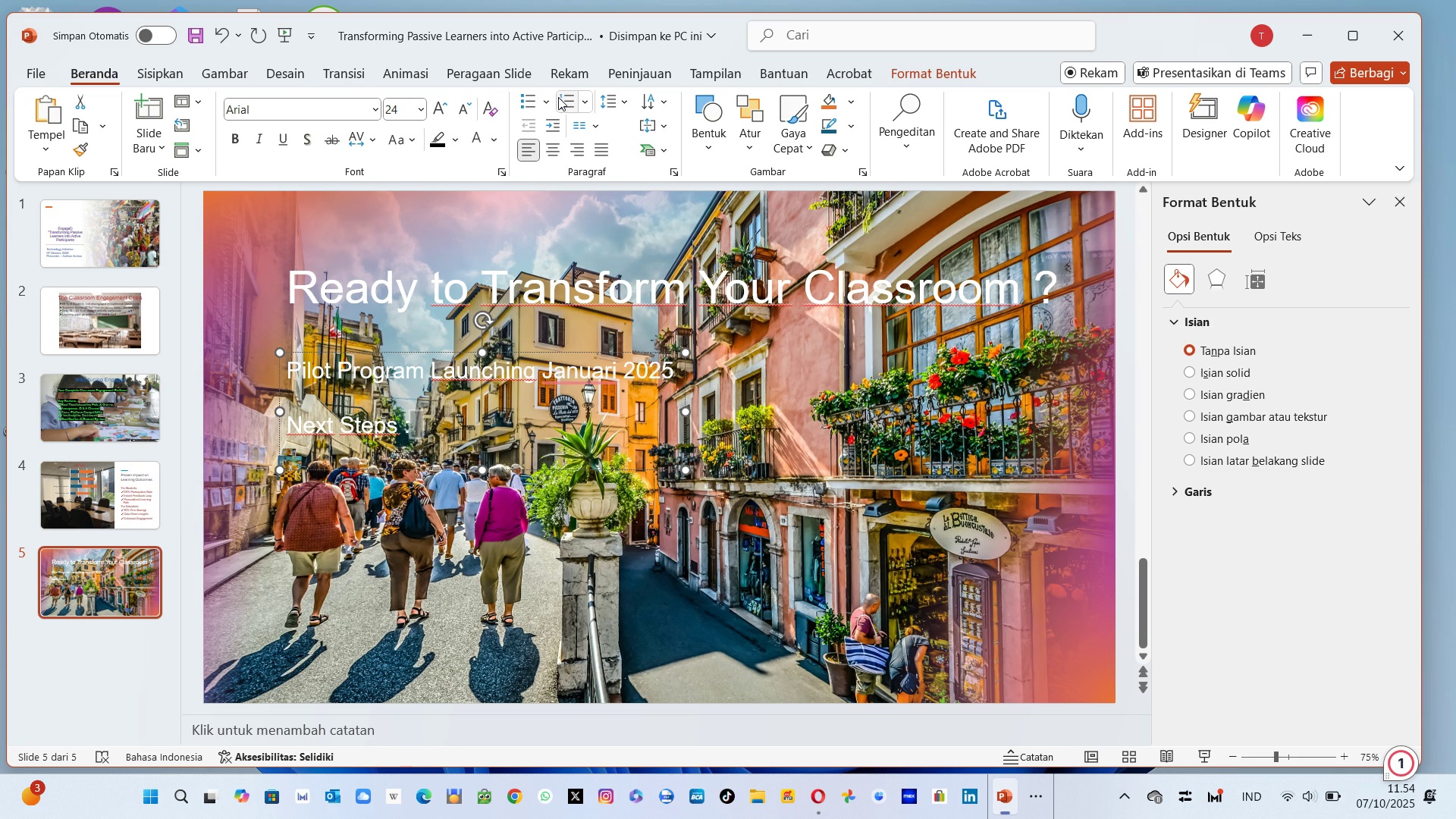 
key(Shift+ArrowLeft)
 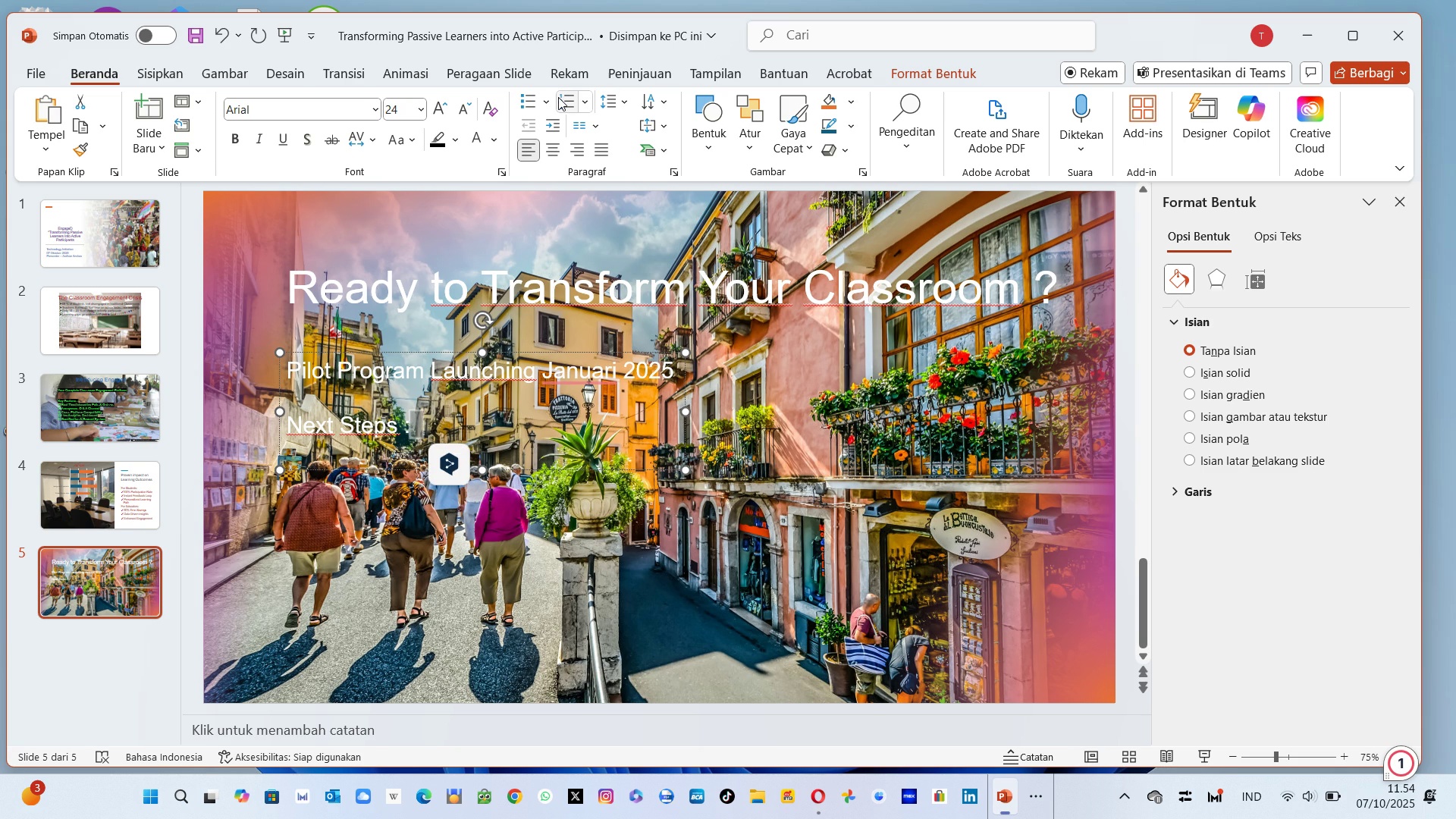 
key(Shift+ArrowRight)
 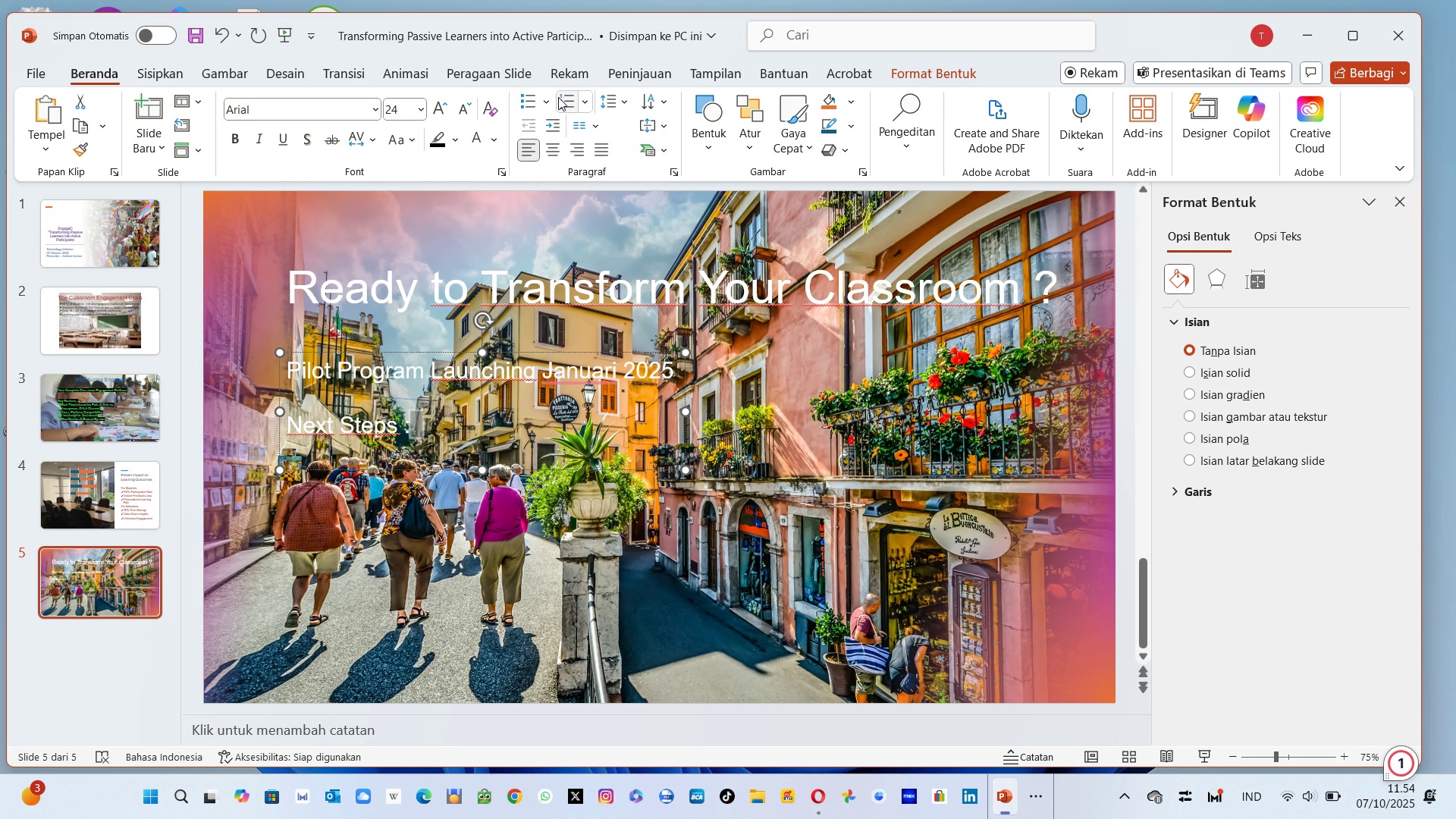 
key(Shift+ArrowRight)